 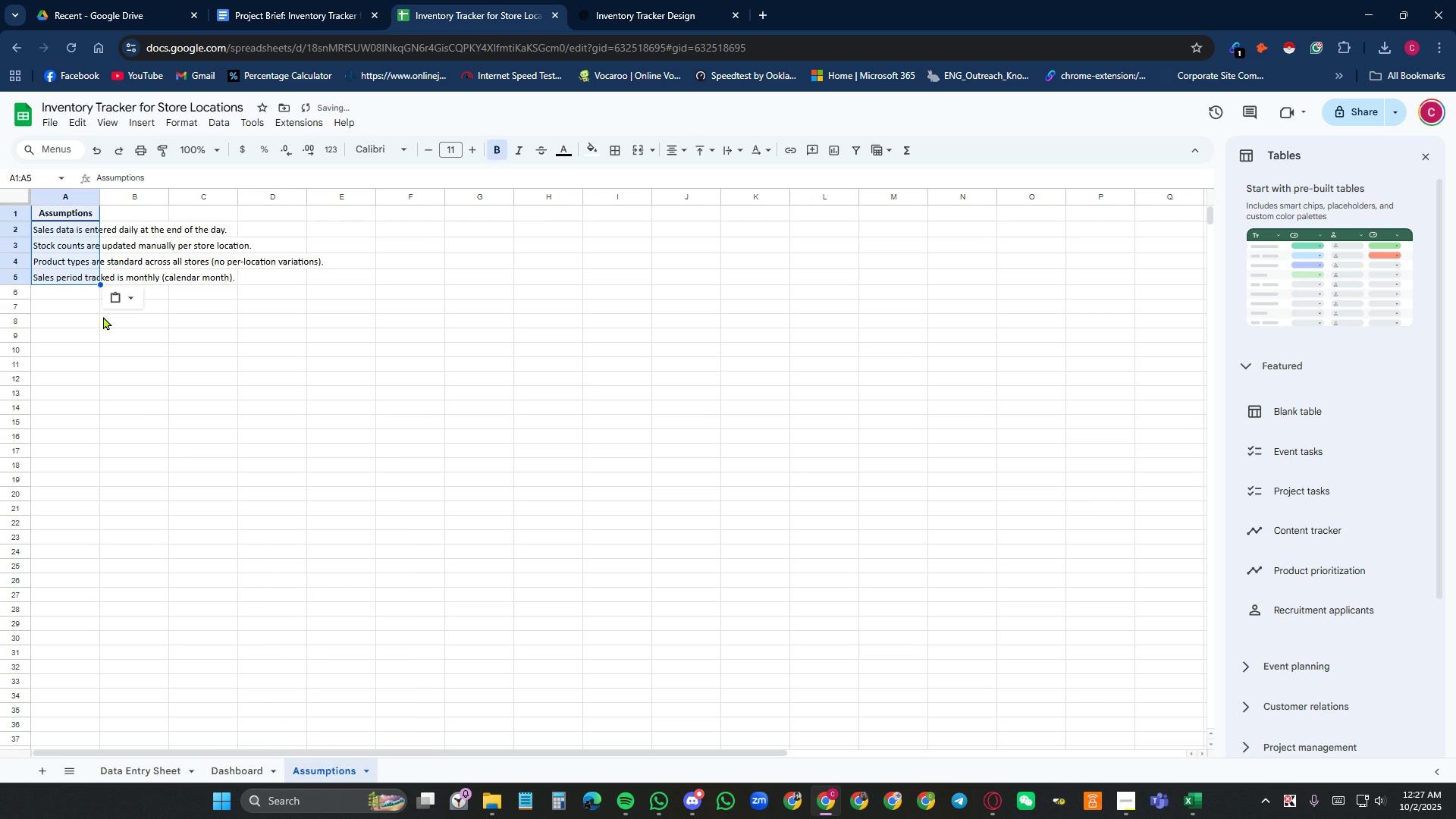 
left_click([157, 431])
 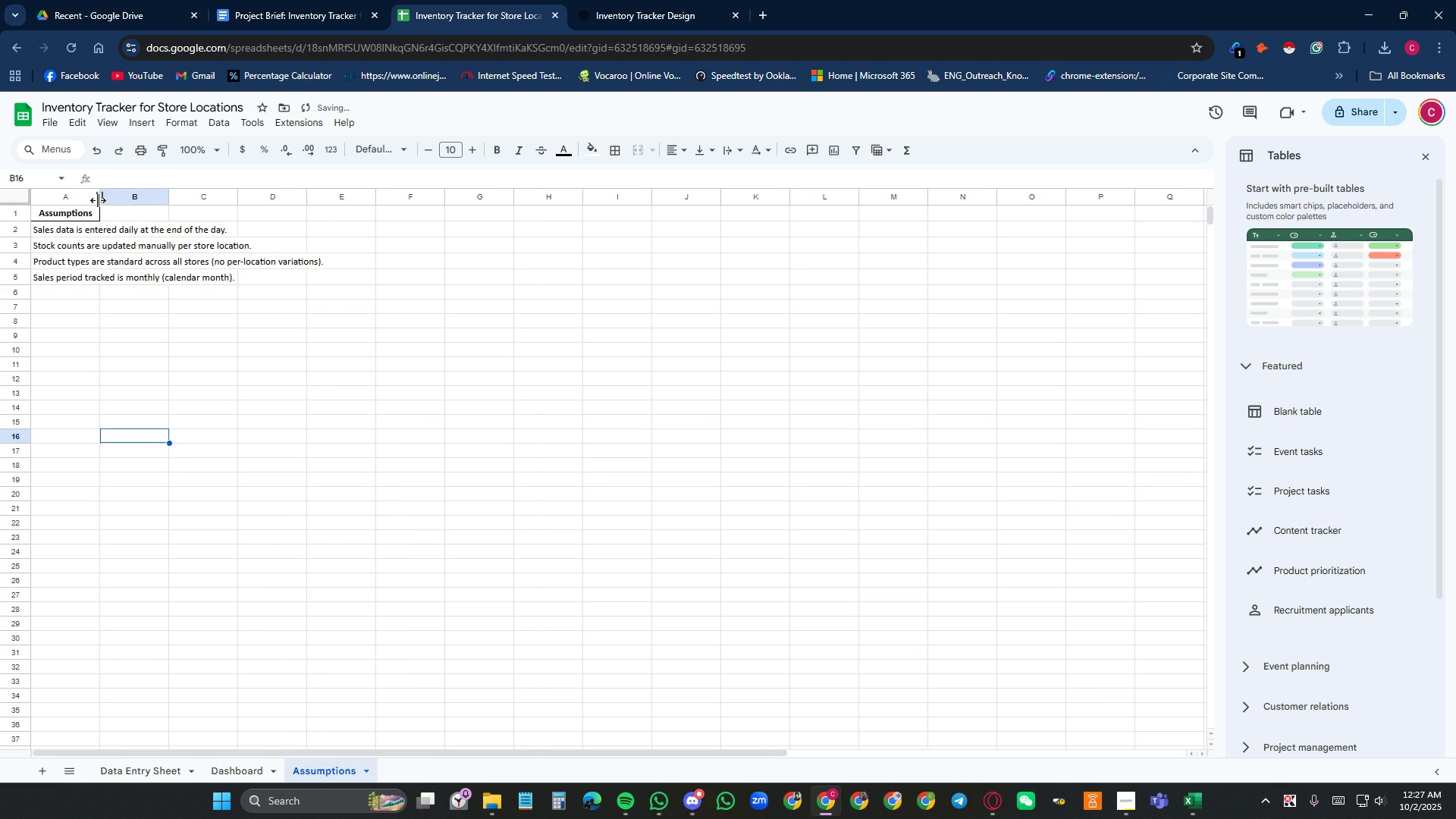 
double_click([98, 200])
 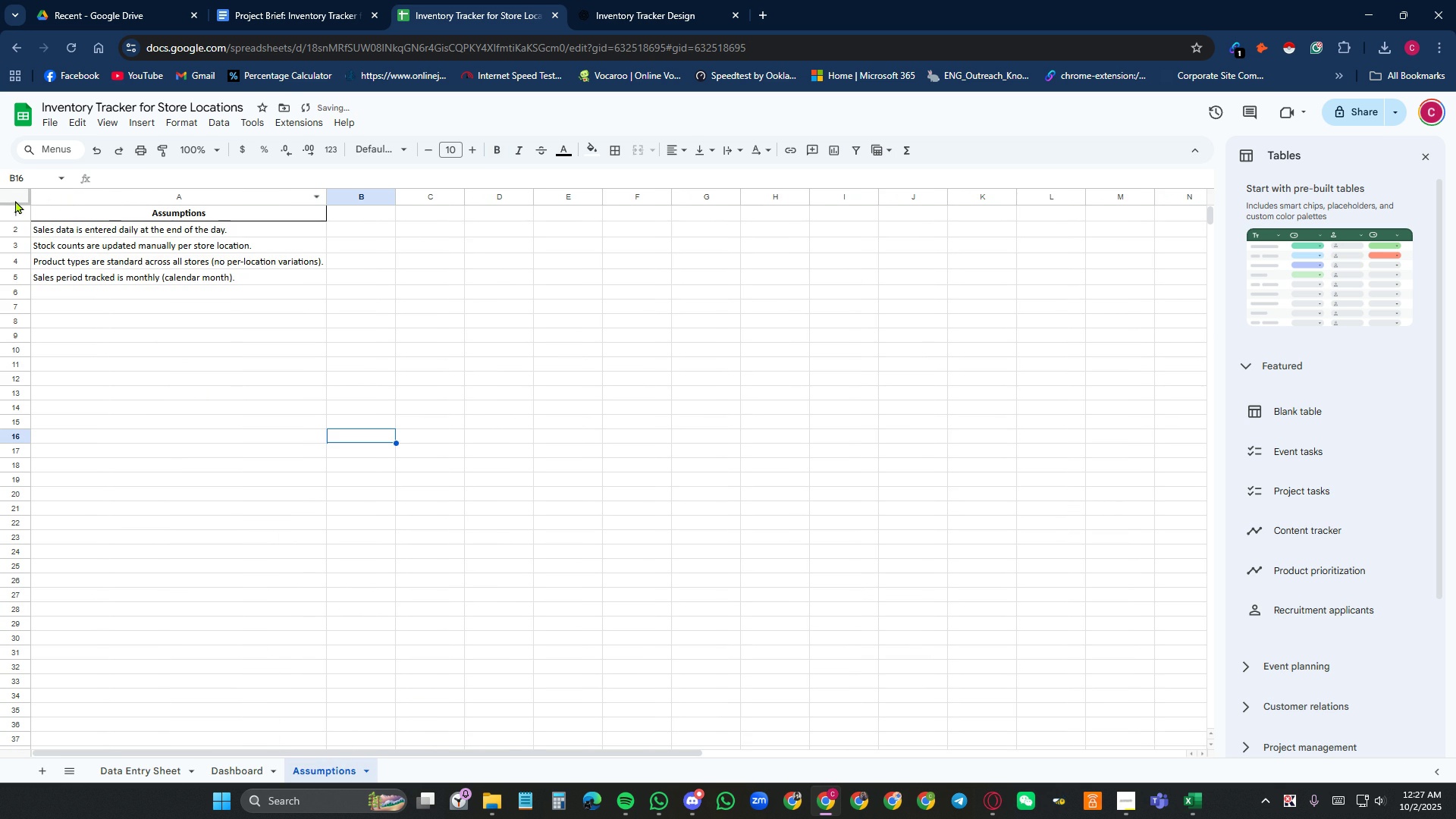 
left_click([15, 200])
 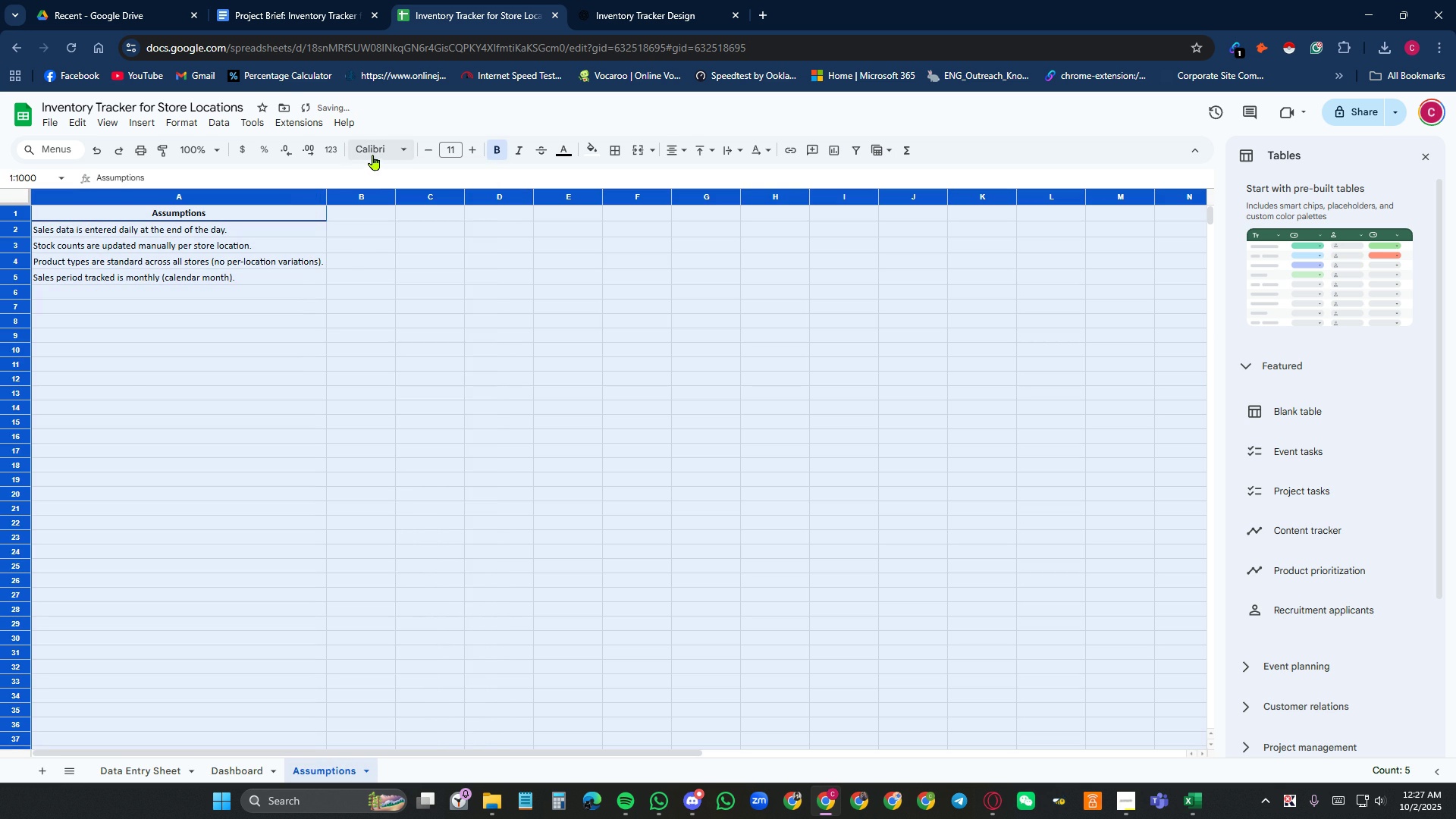 
left_click([373, 155])
 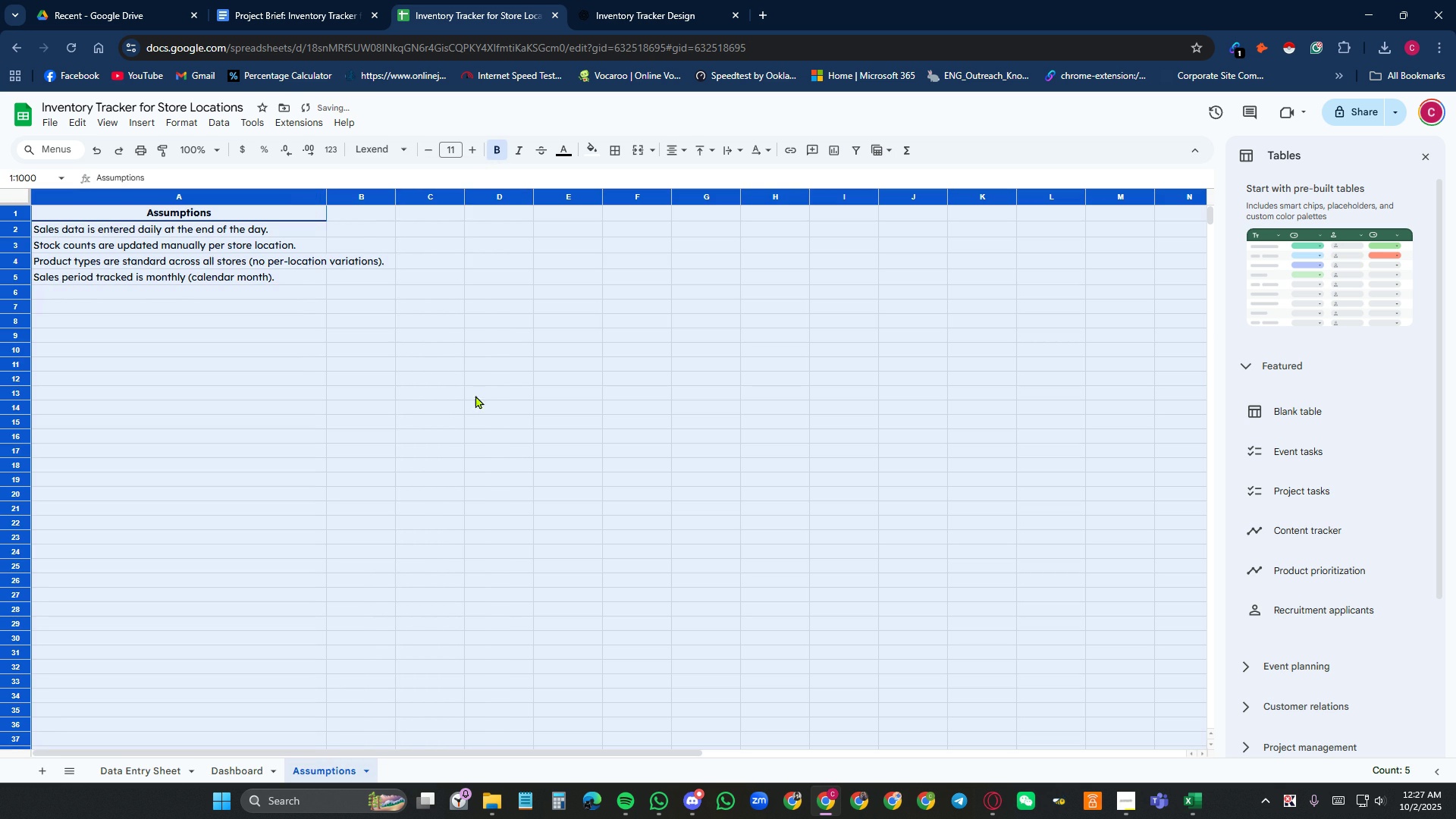 
double_click([521, 471])
 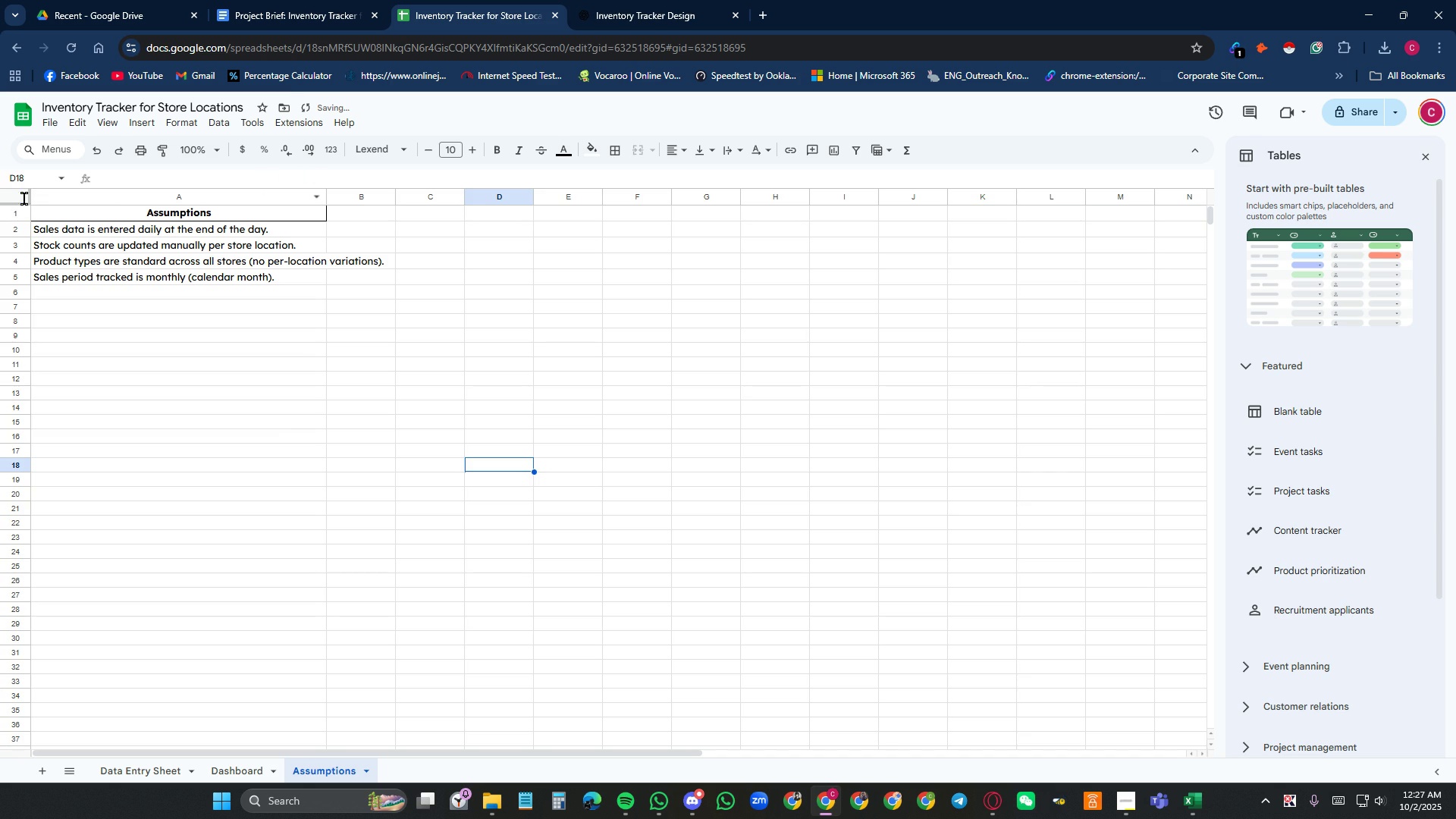 
left_click([13, 199])
 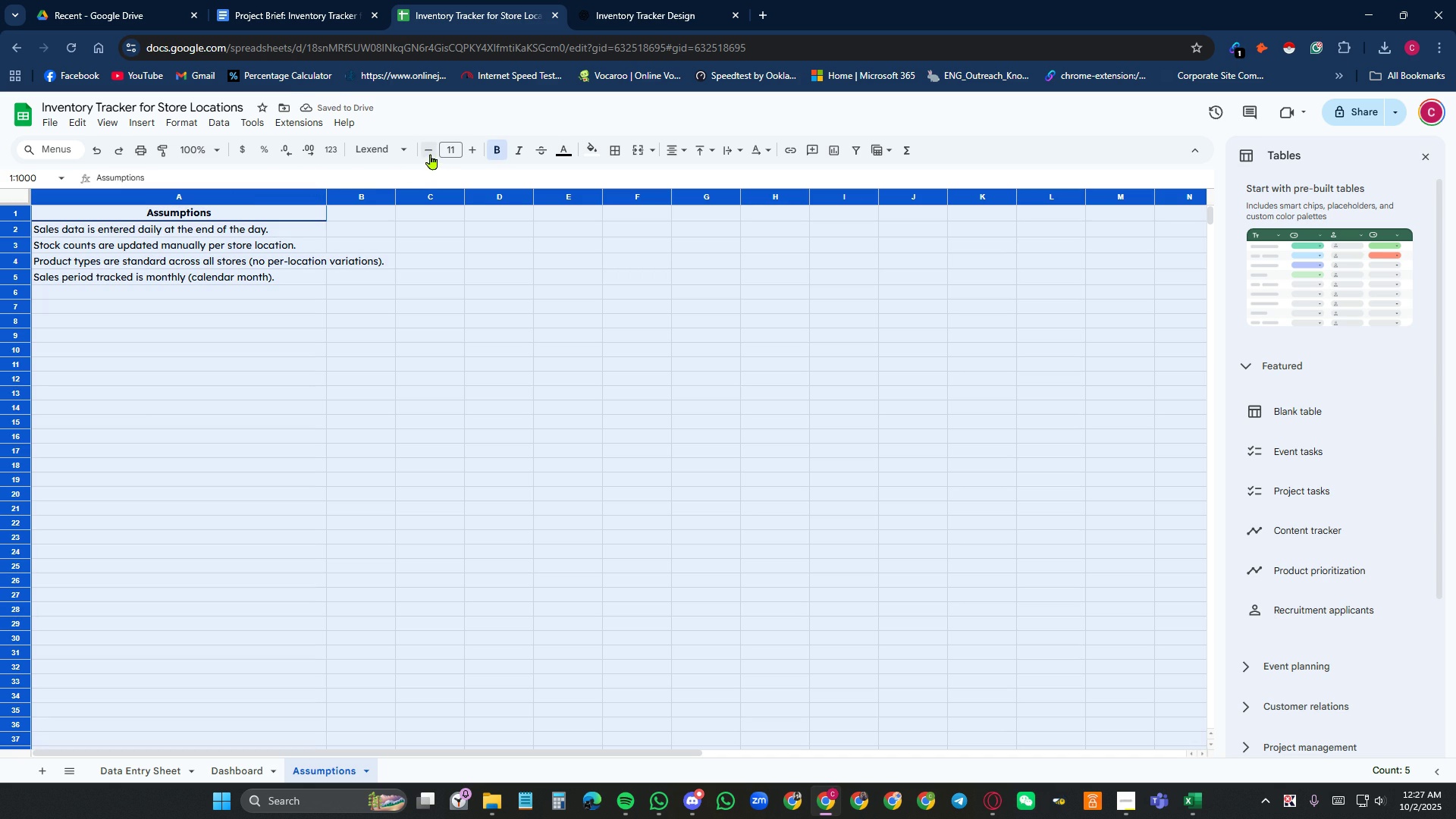 
left_click([430, 155])
 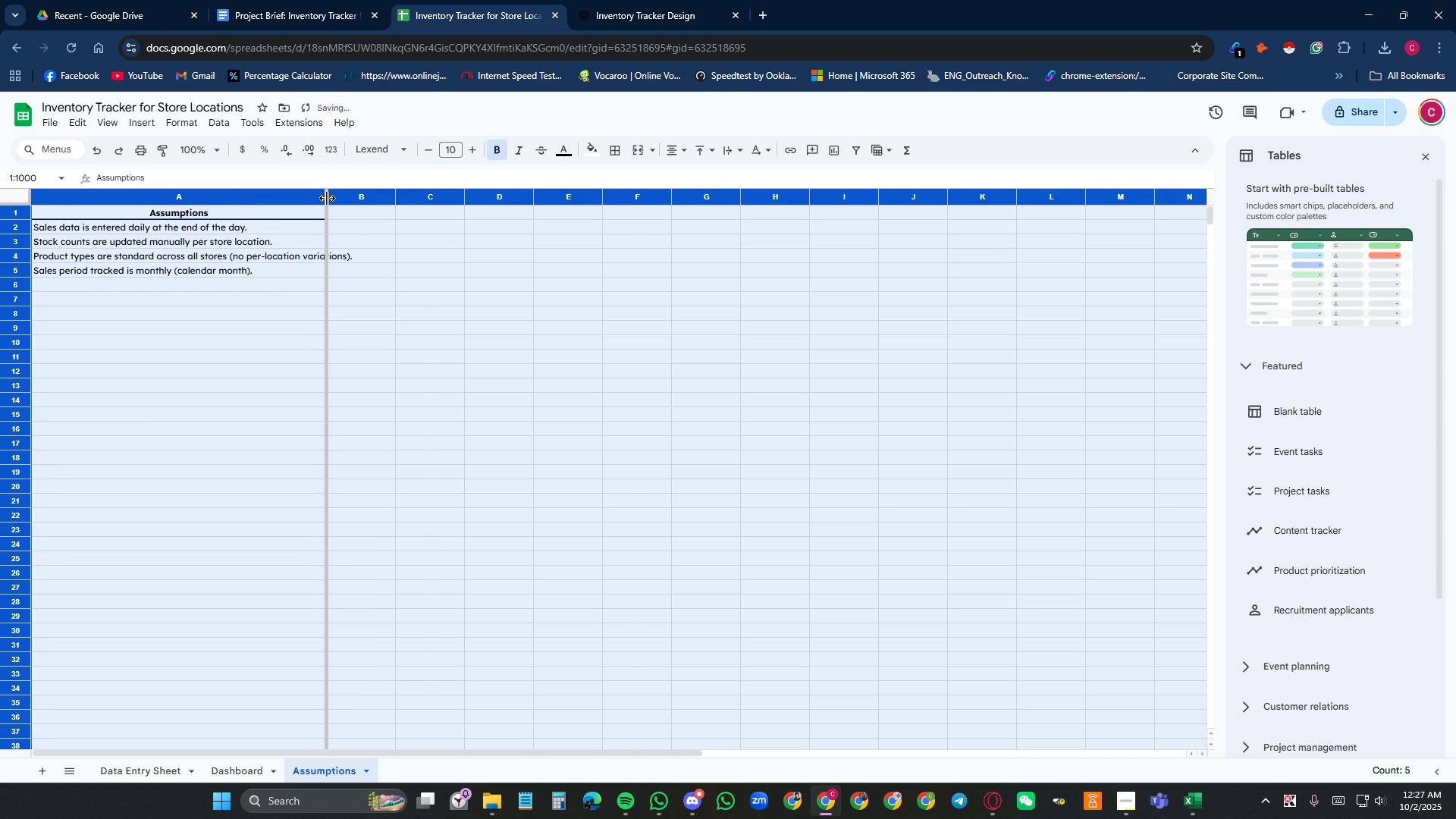 
double_click([327, 198])
 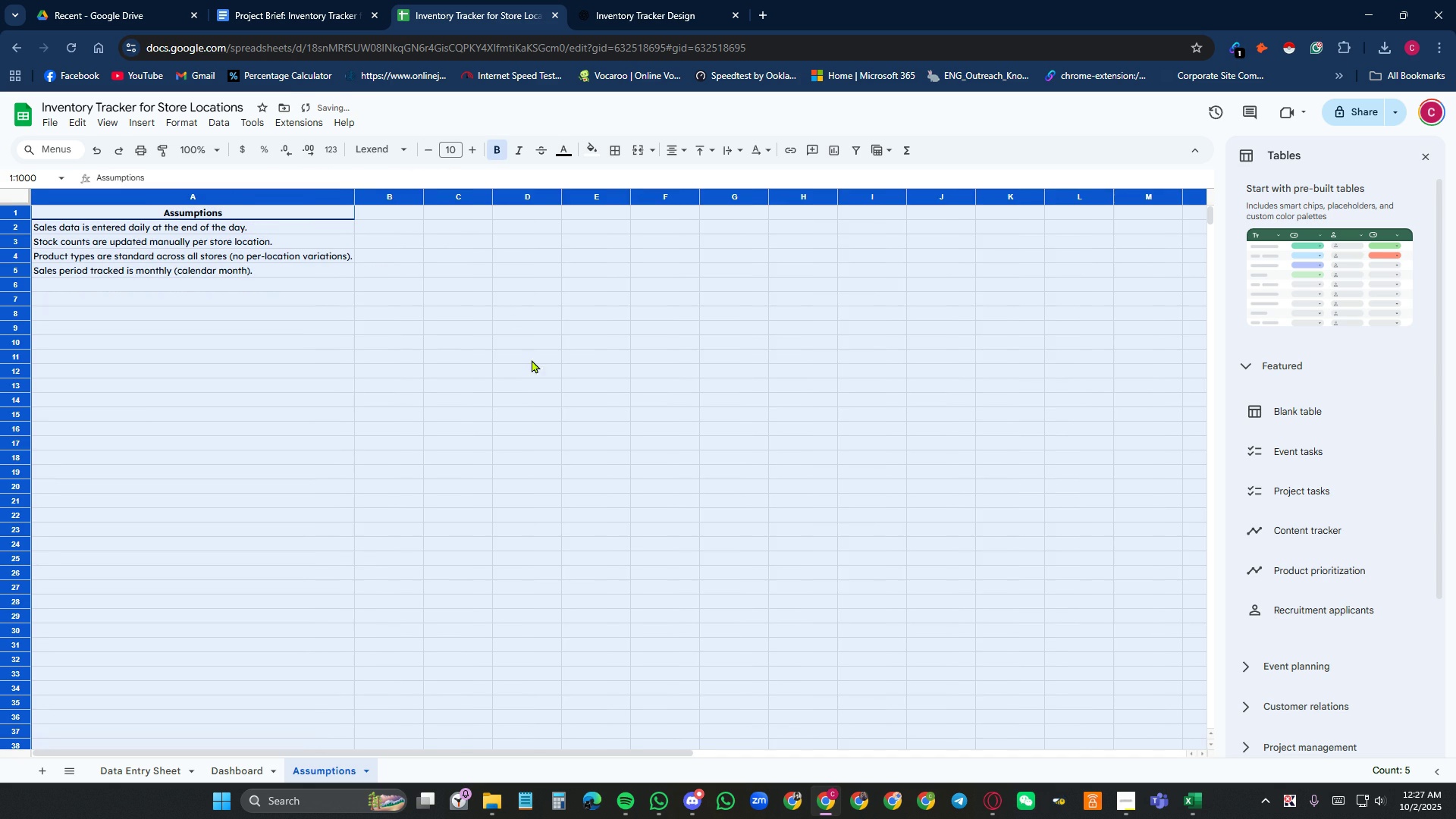 
left_click([532, 359])
 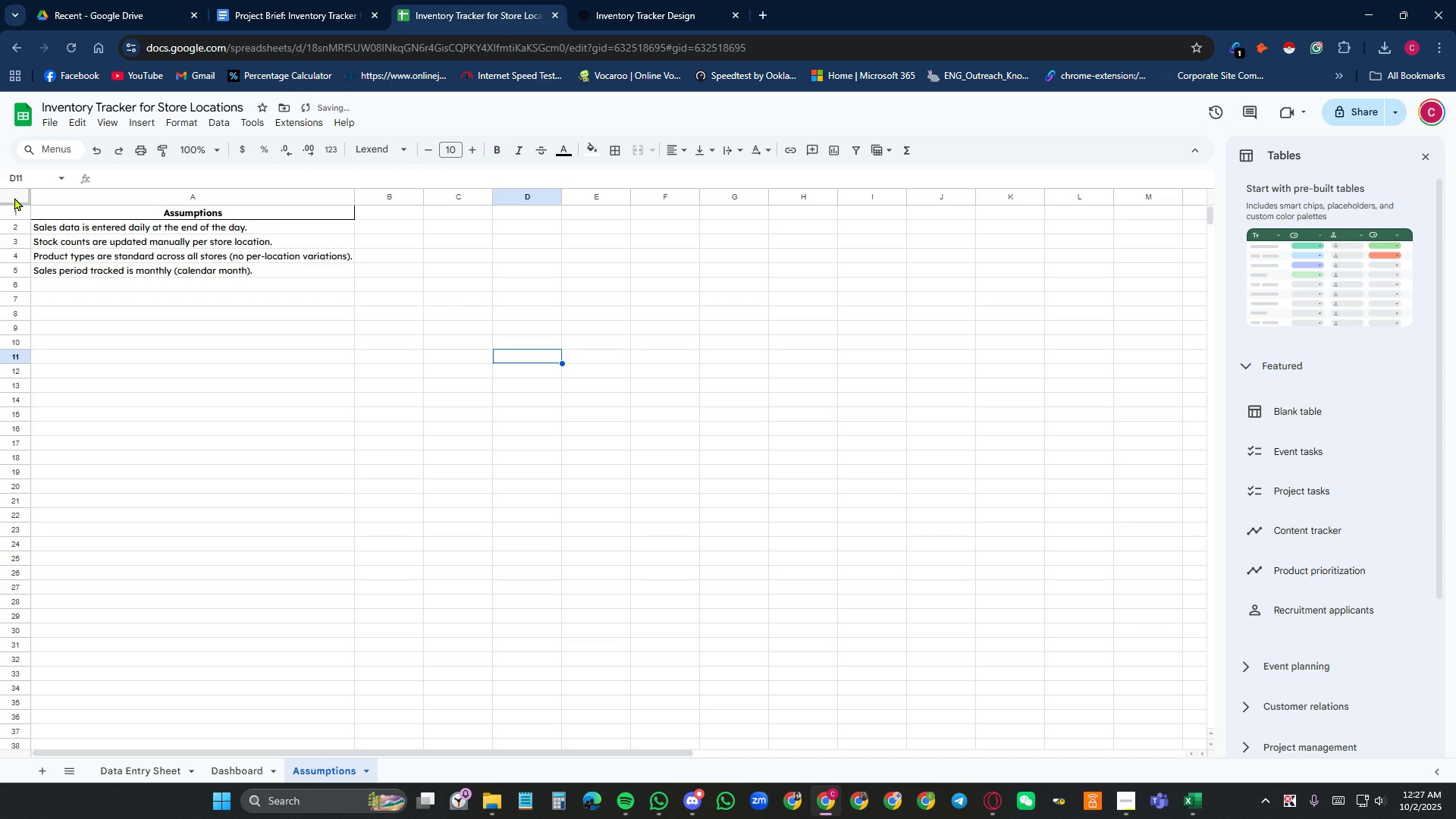 
left_click([14, 197])
 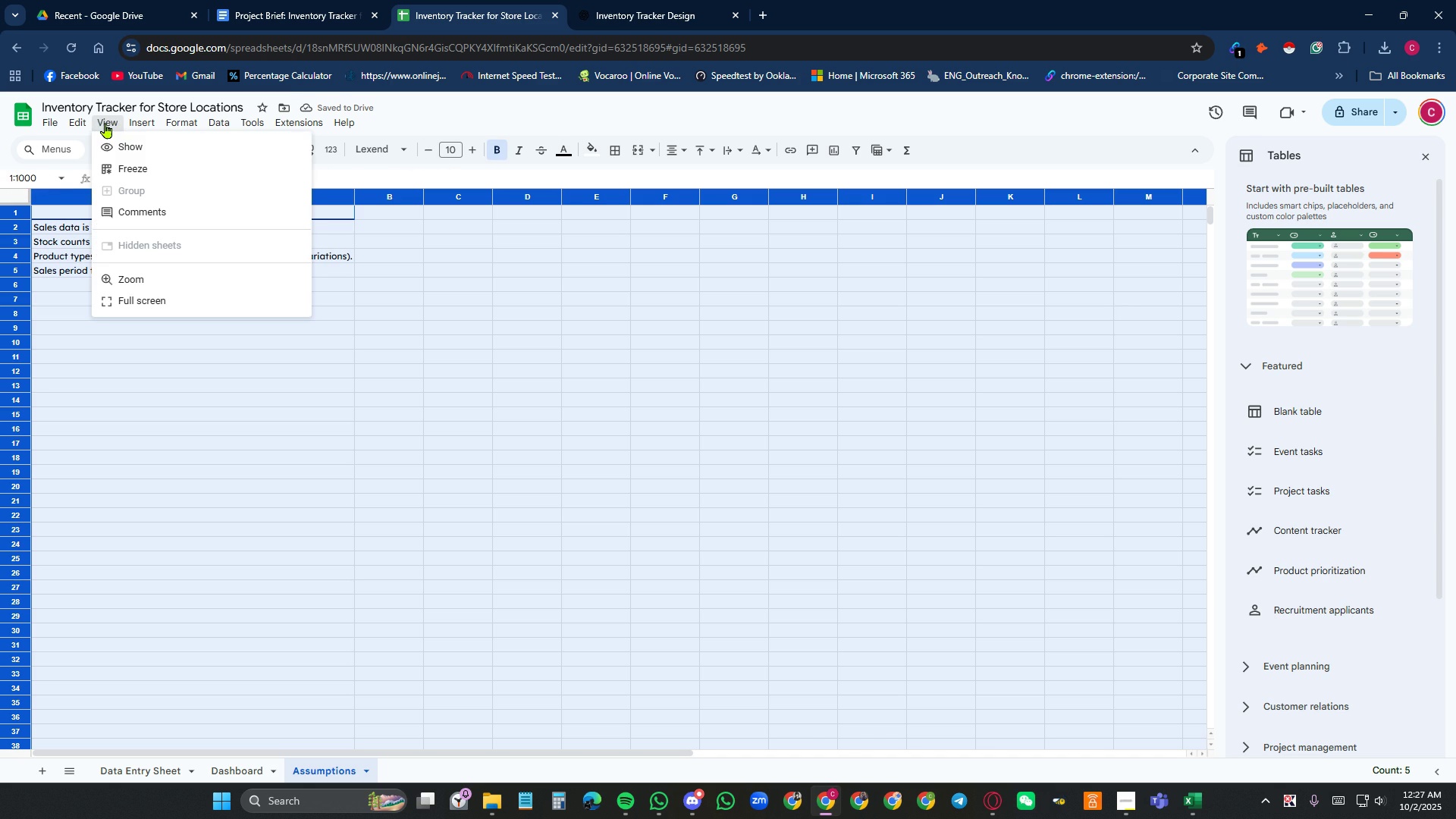 
left_click([105, 123])
 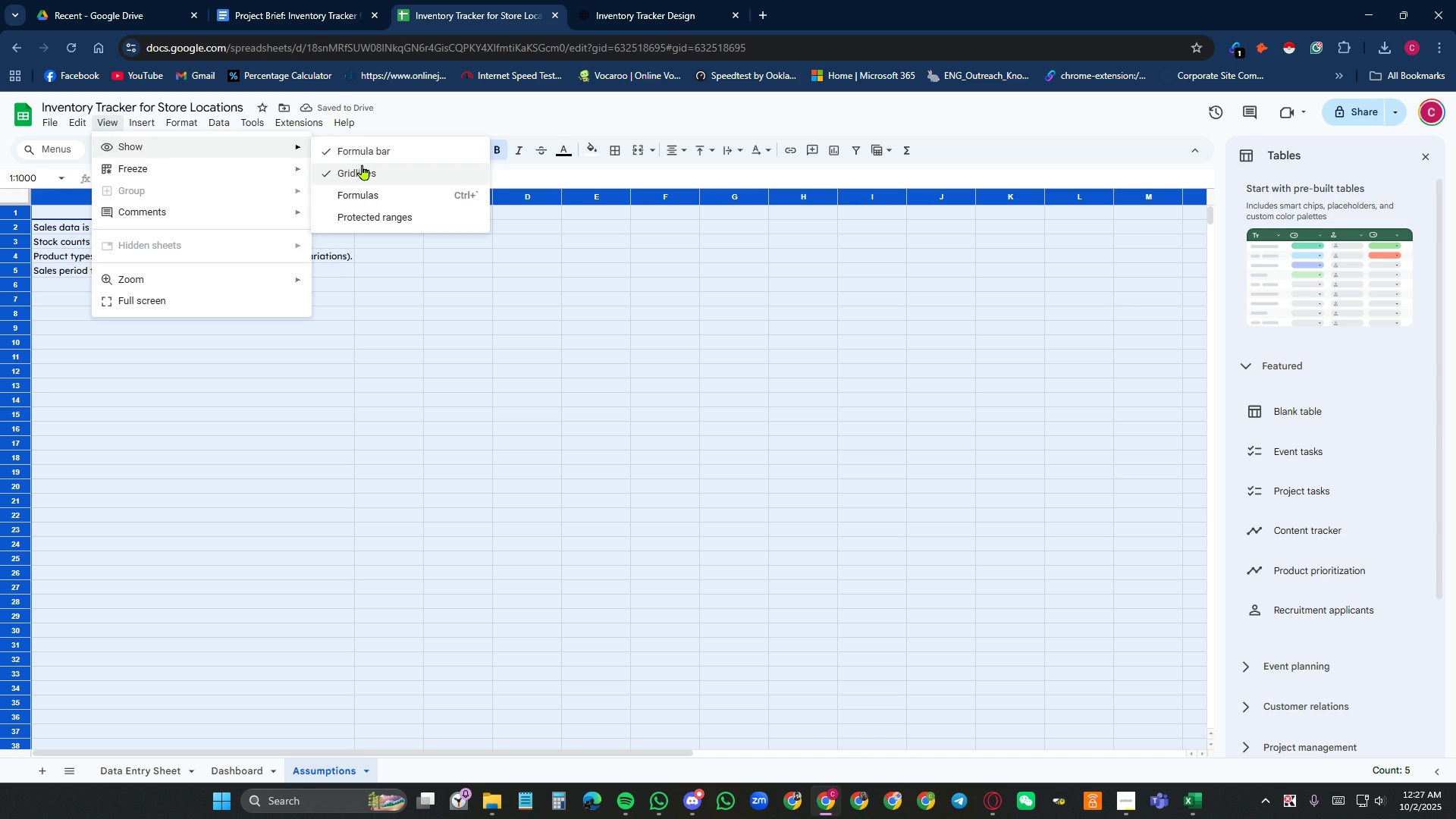 
left_click([362, 165])
 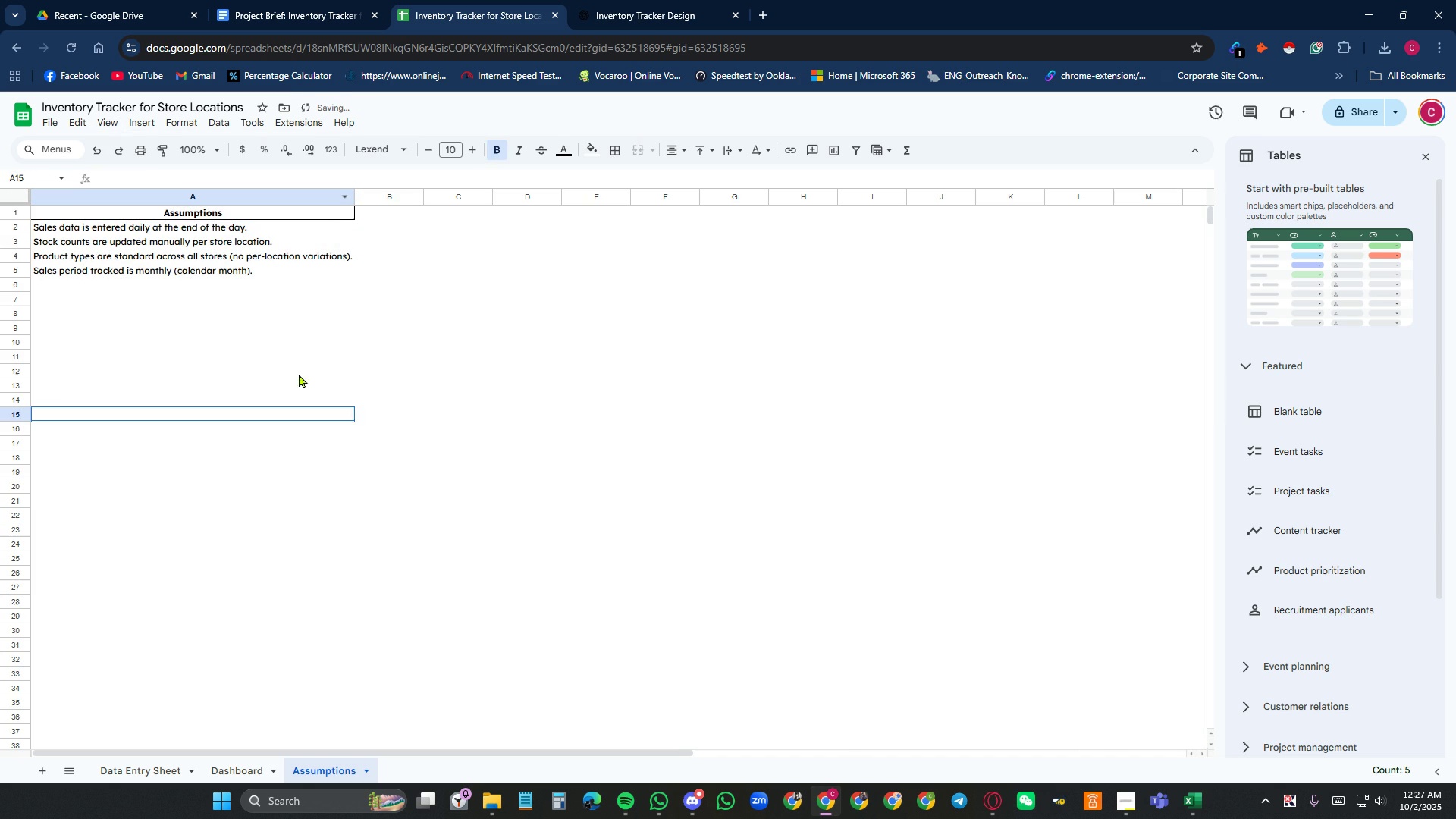 
left_click([305, 411])